 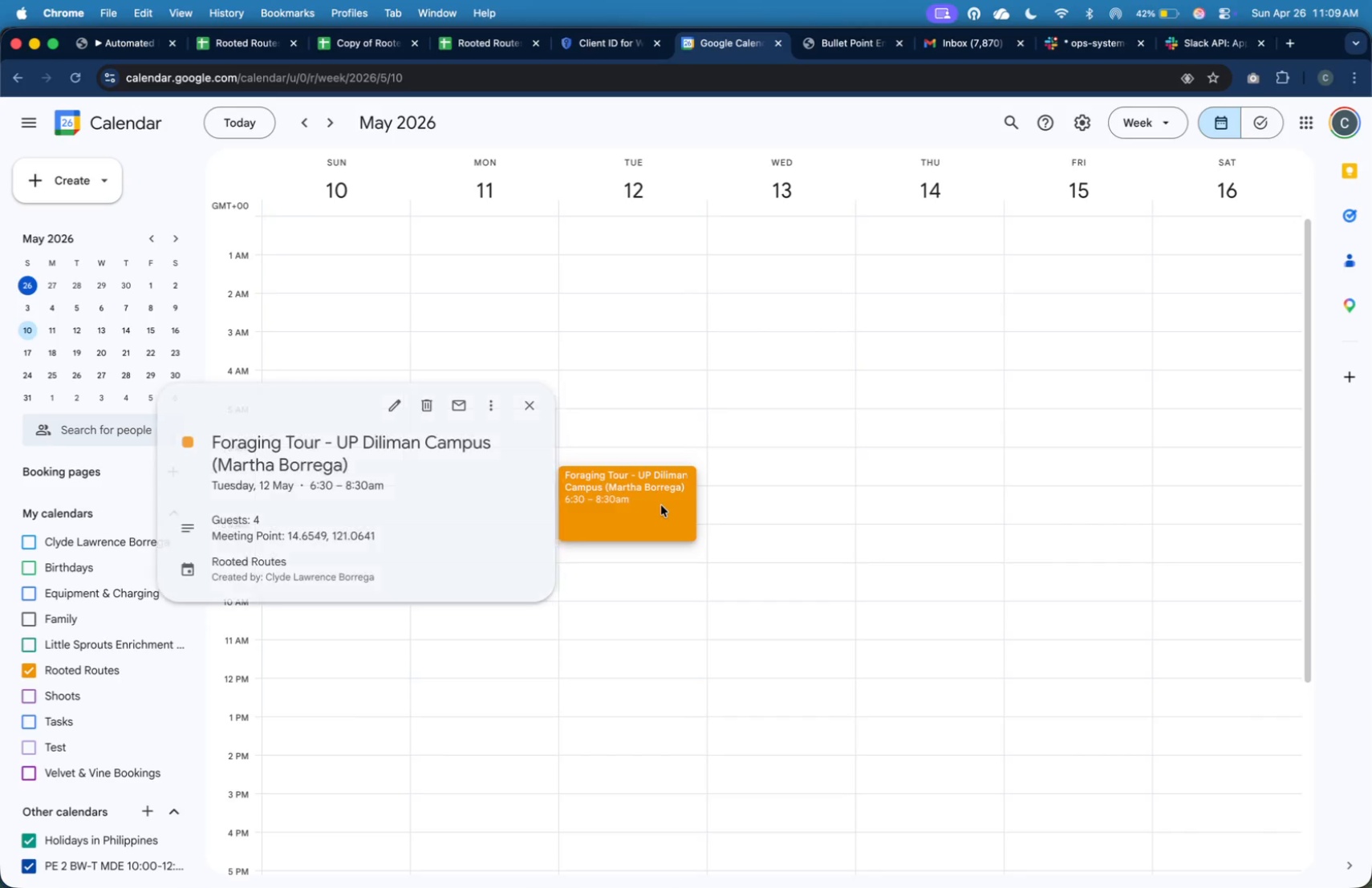 
left_click([684, 388])
 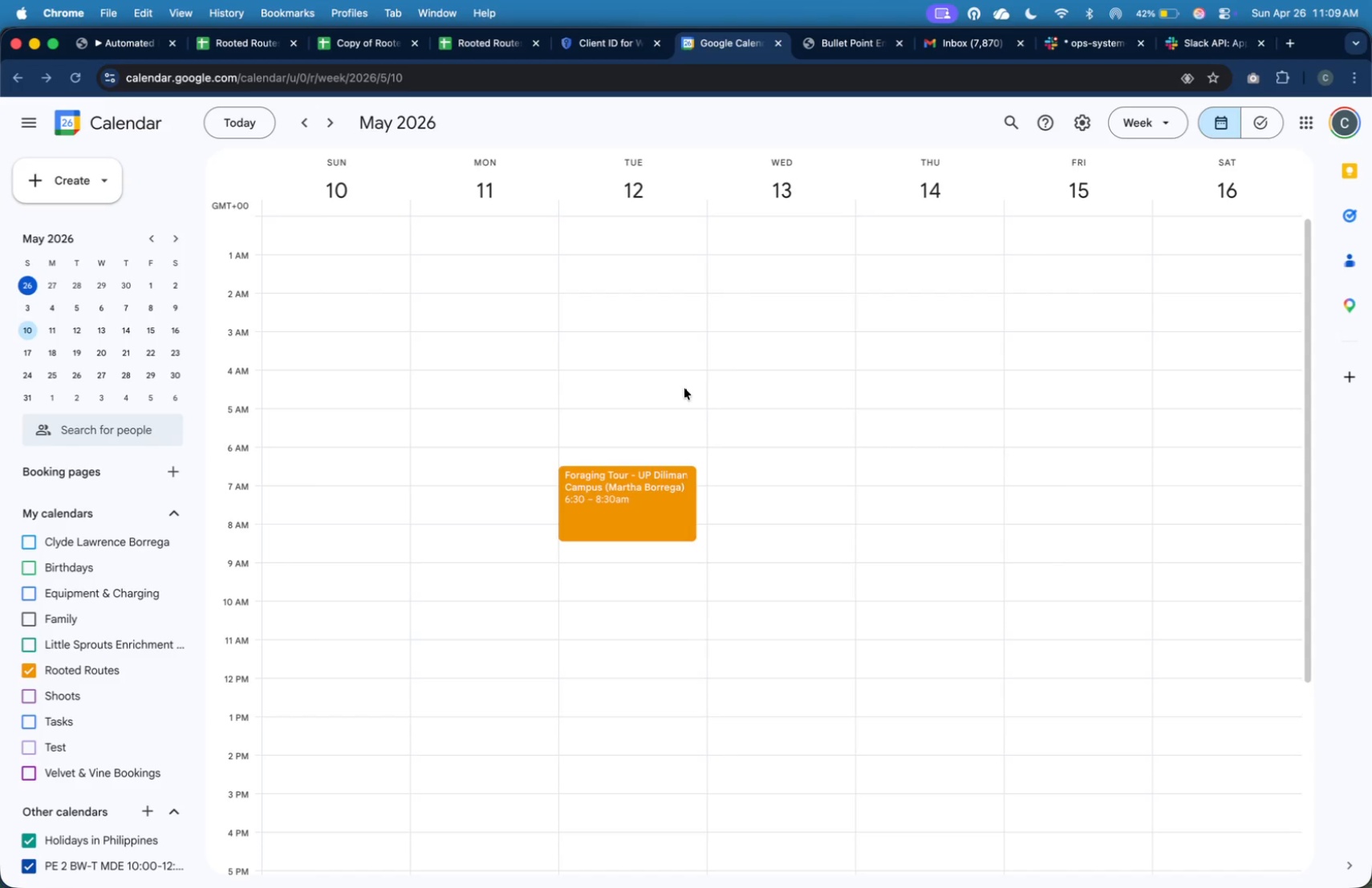 
wait(9.83)
 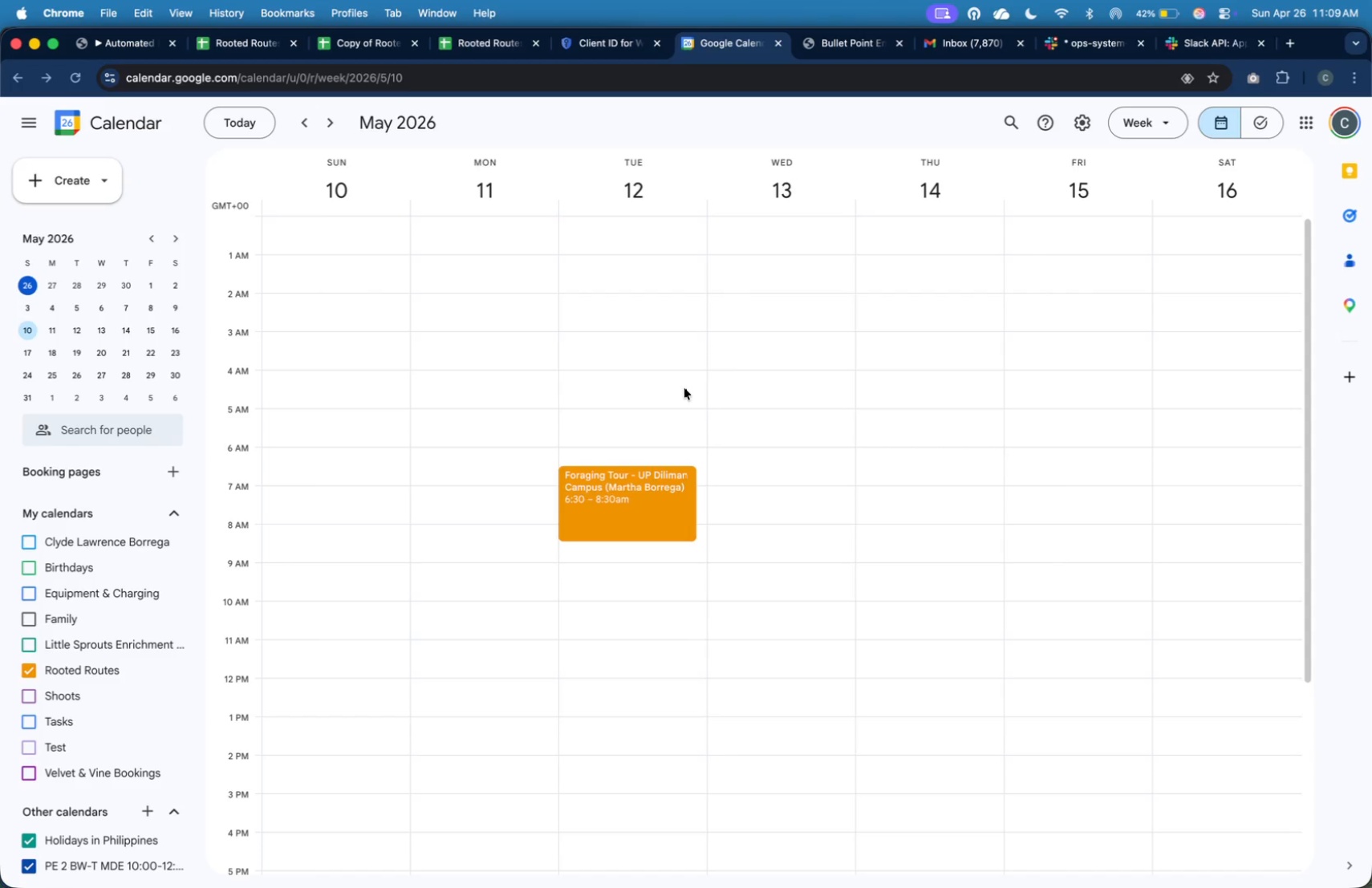 
left_click([267, 43])
 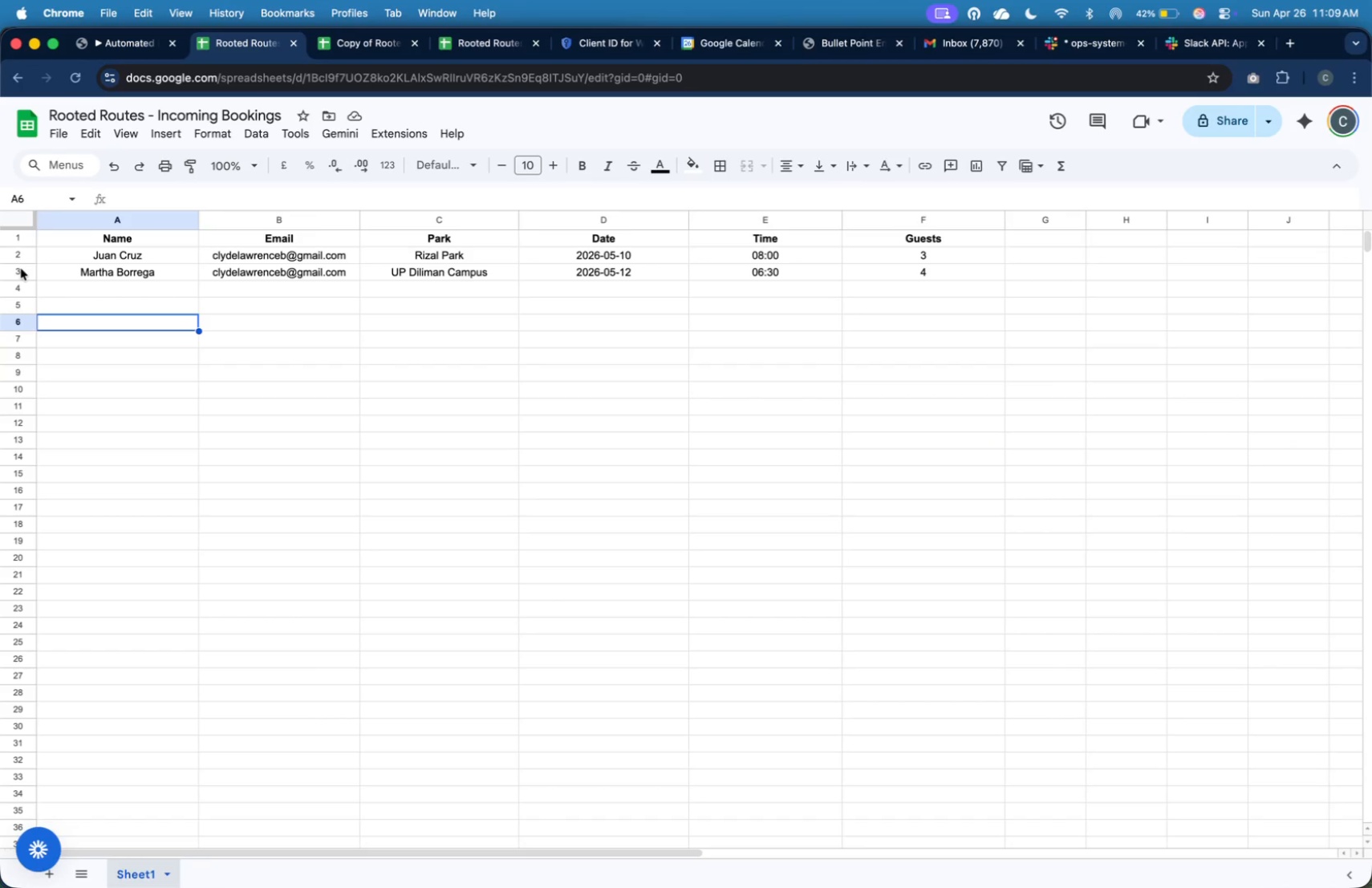 
left_click([20, 266])
 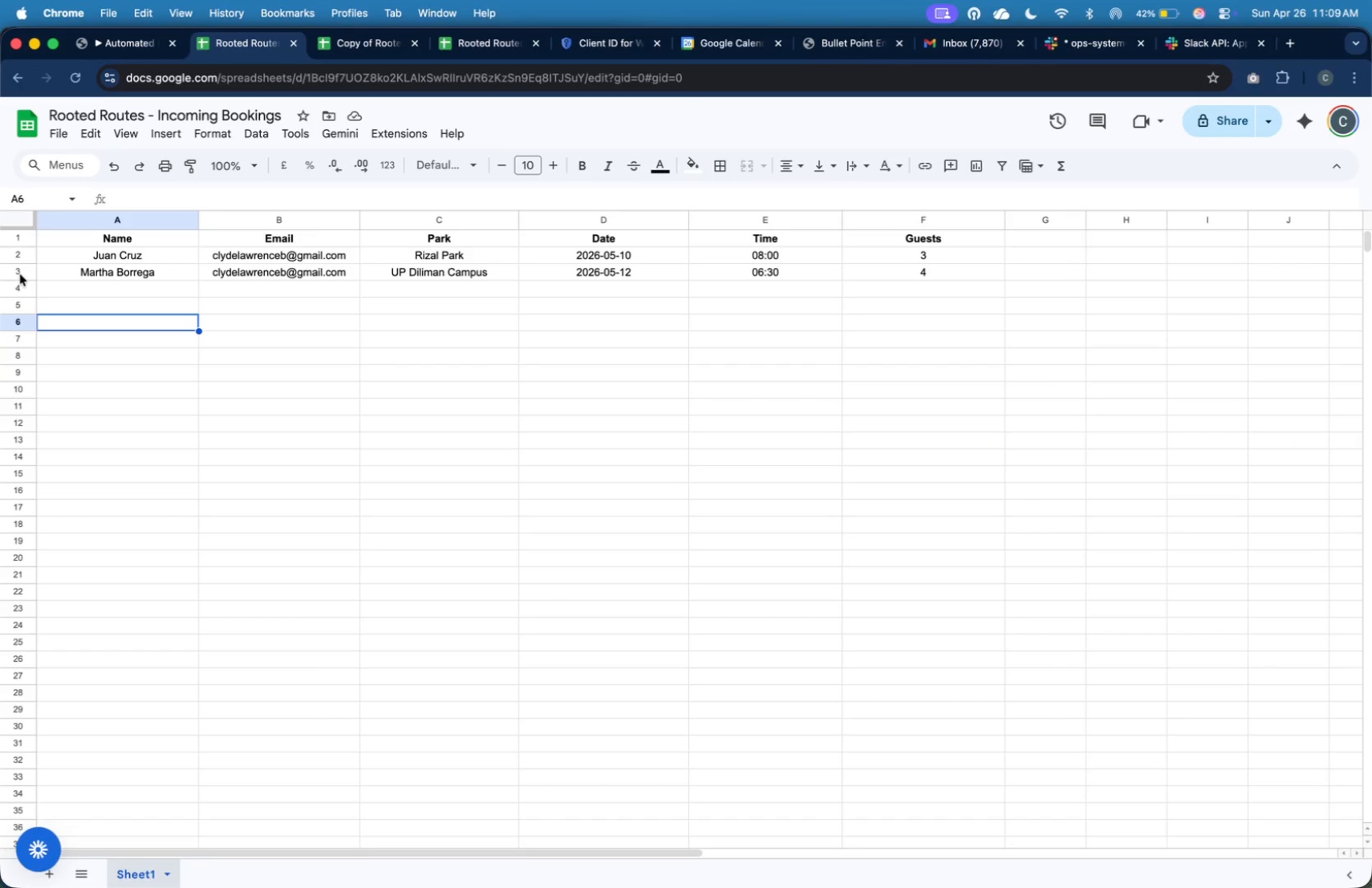 
left_click([20, 274])
 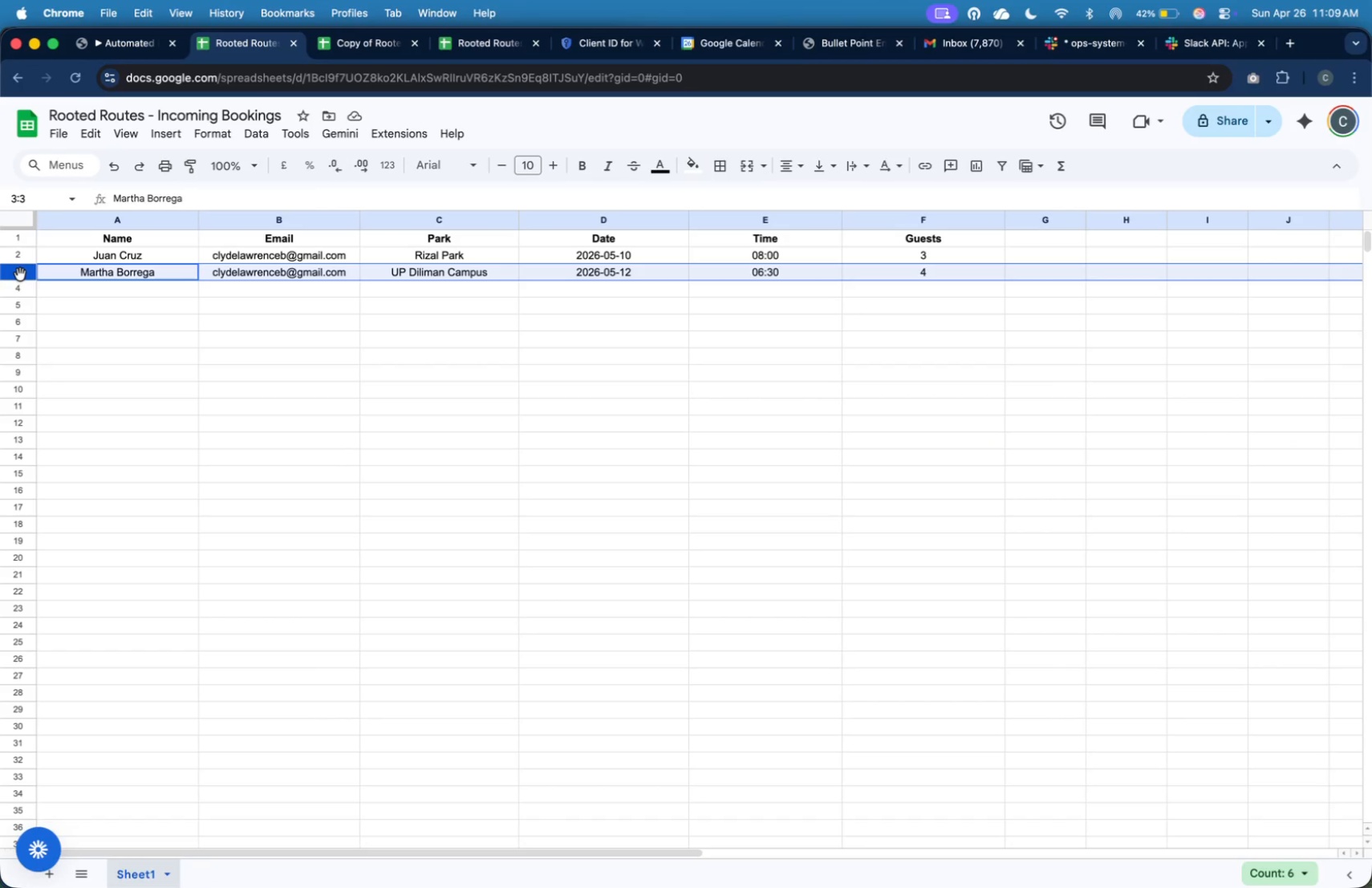 
key(Meta+Shift+4)
 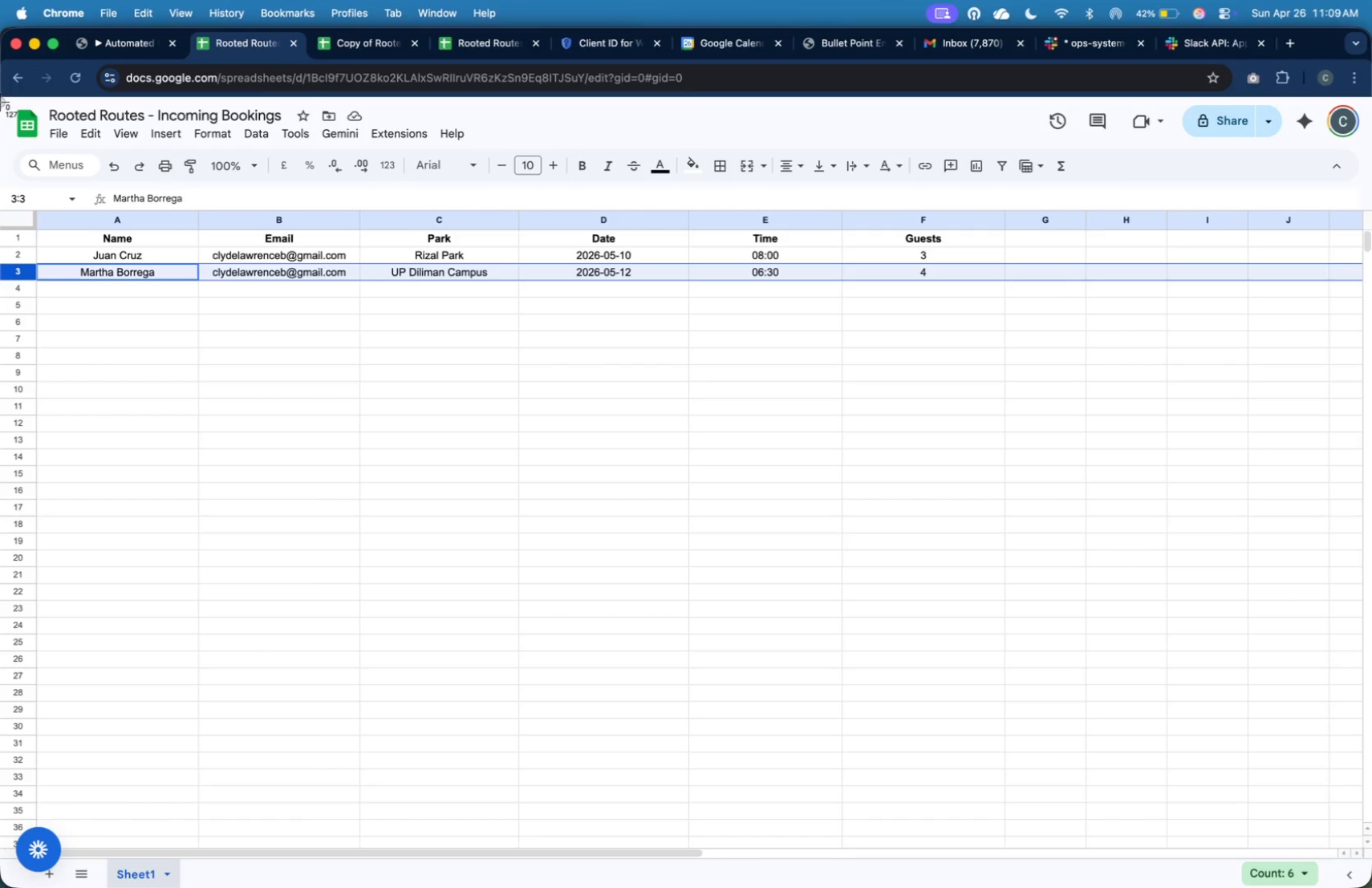 
left_click_drag(start_coordinate=[0, 101], to_coordinate=[1021, 305])
 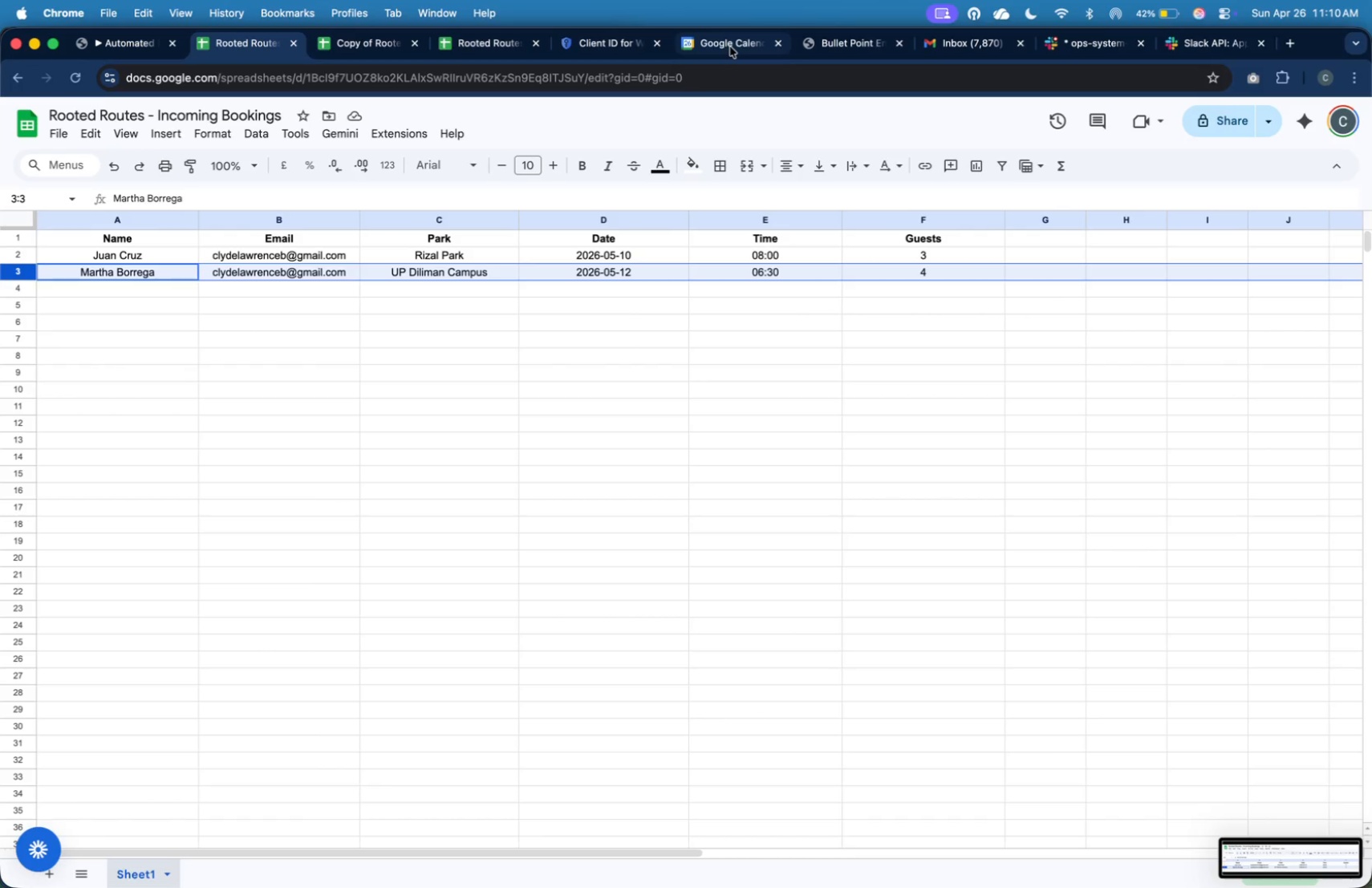 
key(Meta+CommandLeft)
 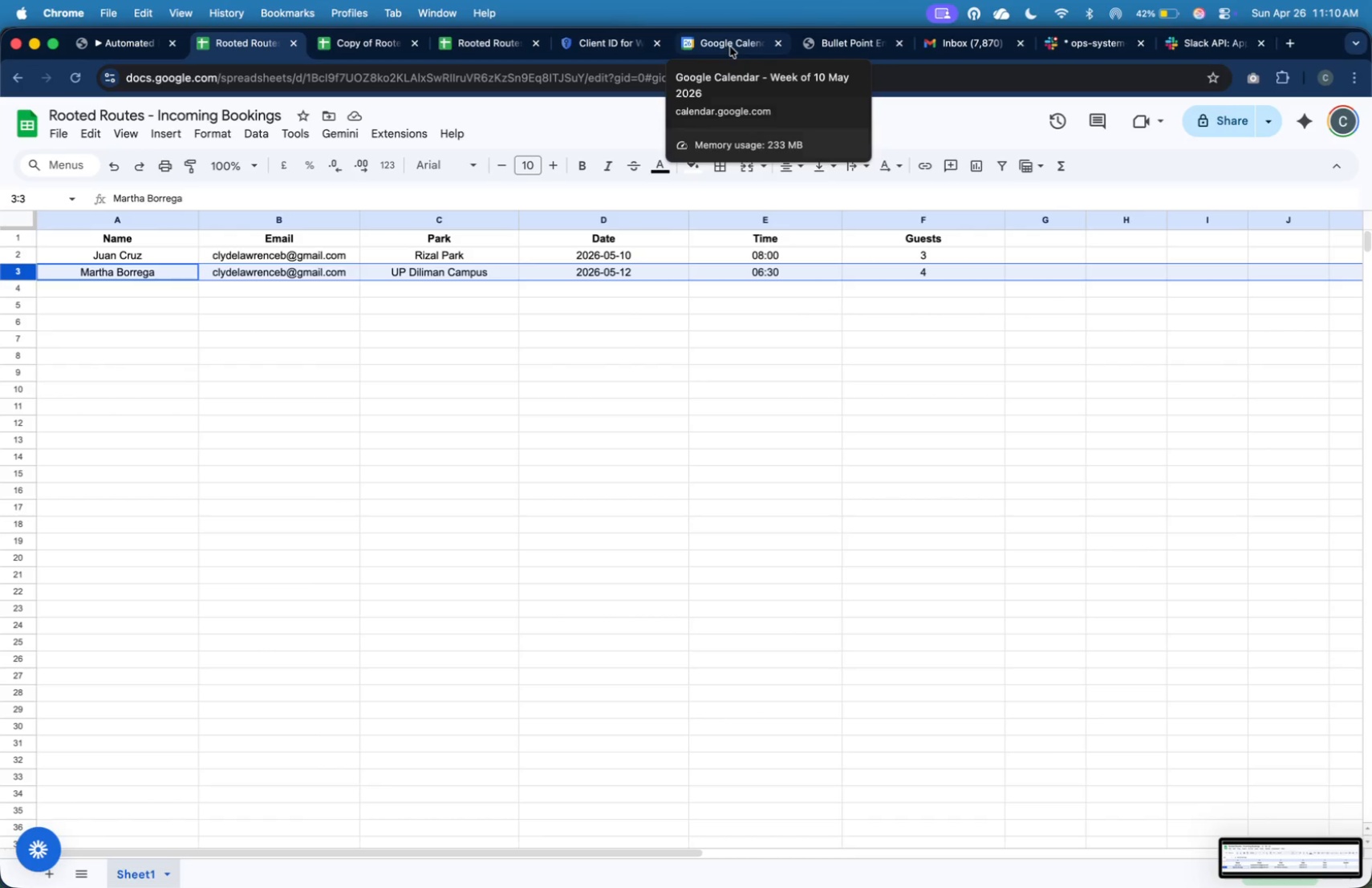 
key(Meta+Tab)